 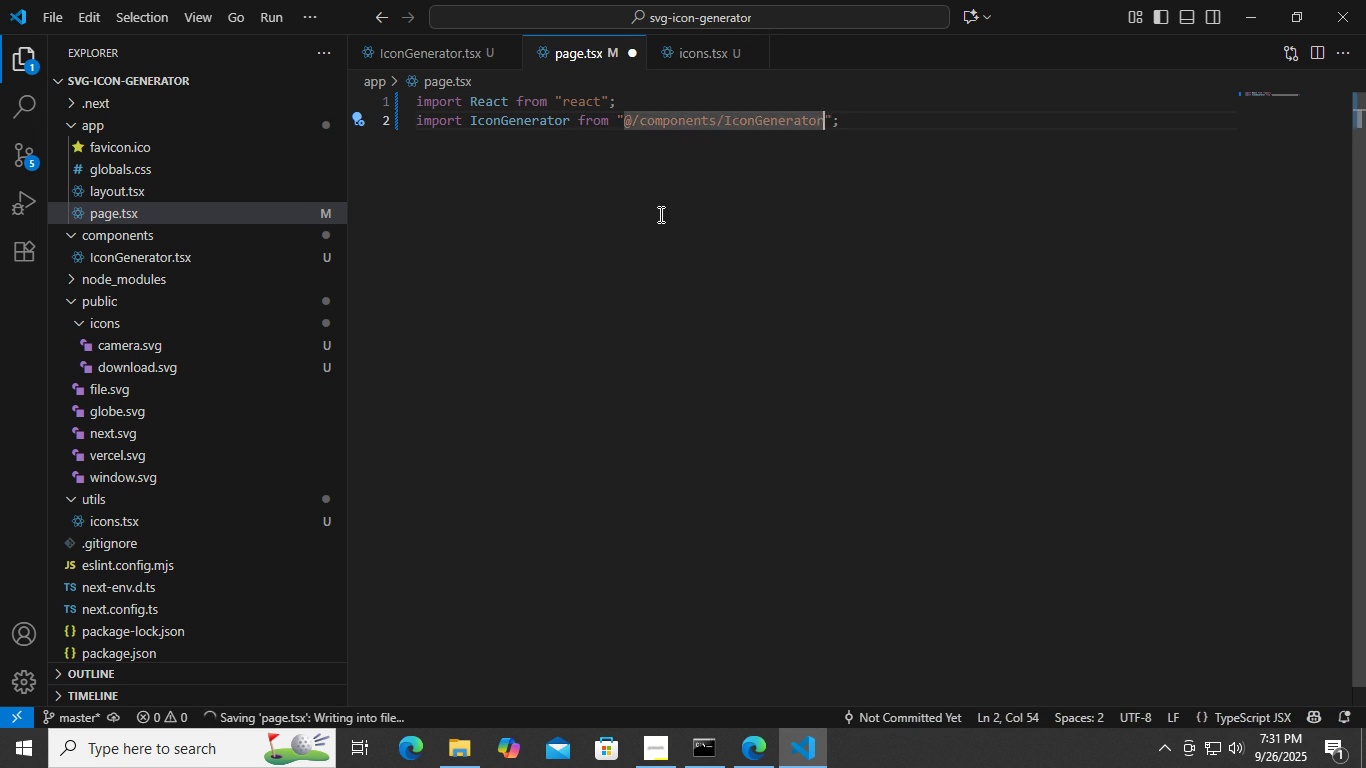 
key(ArrowRight)
 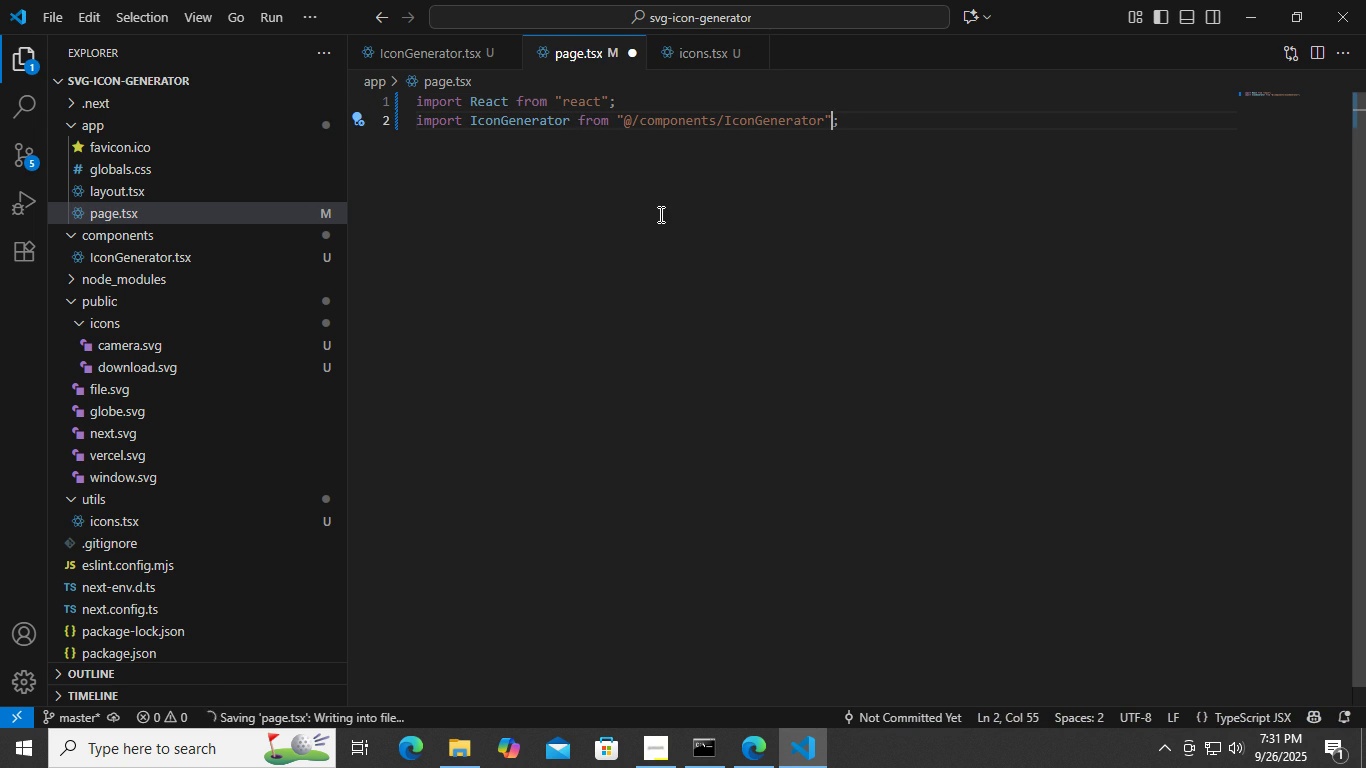 
key(ArrowRight)
 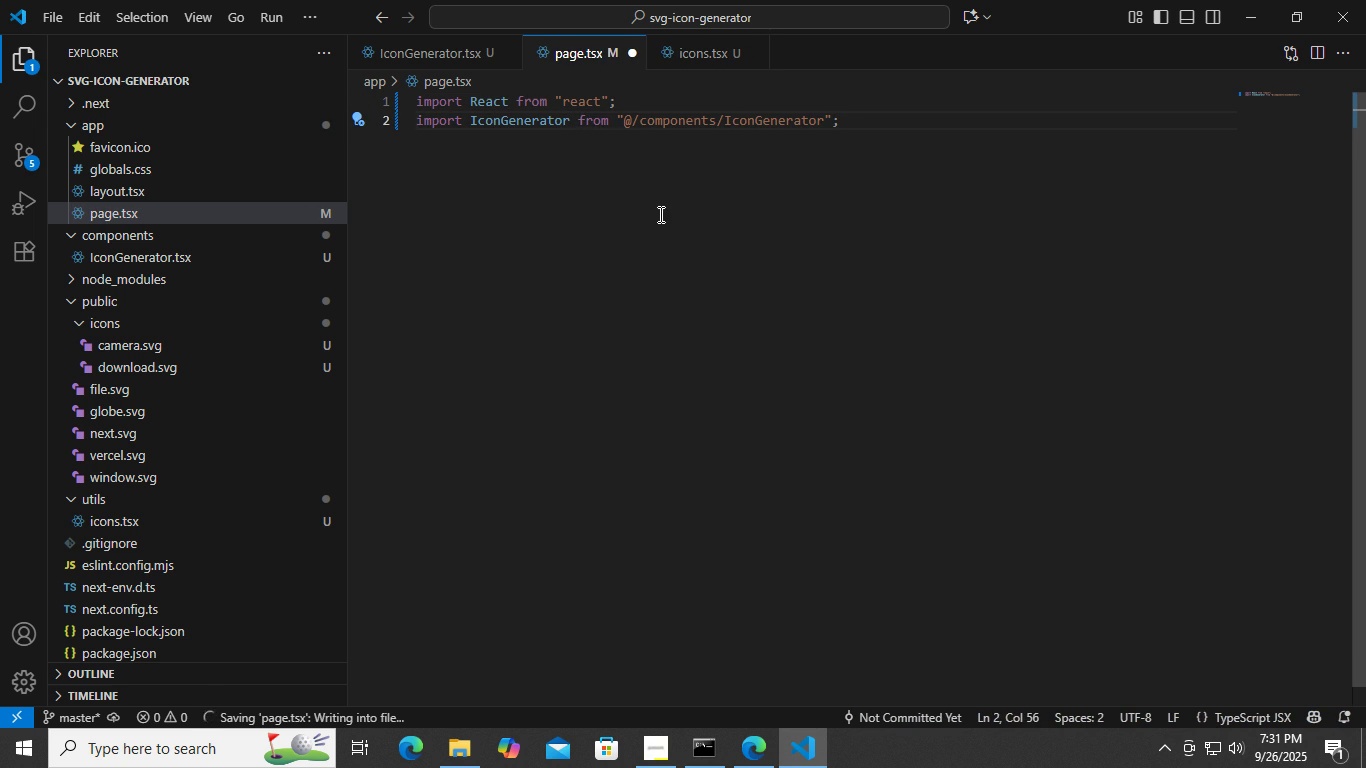 
key(Enter)
 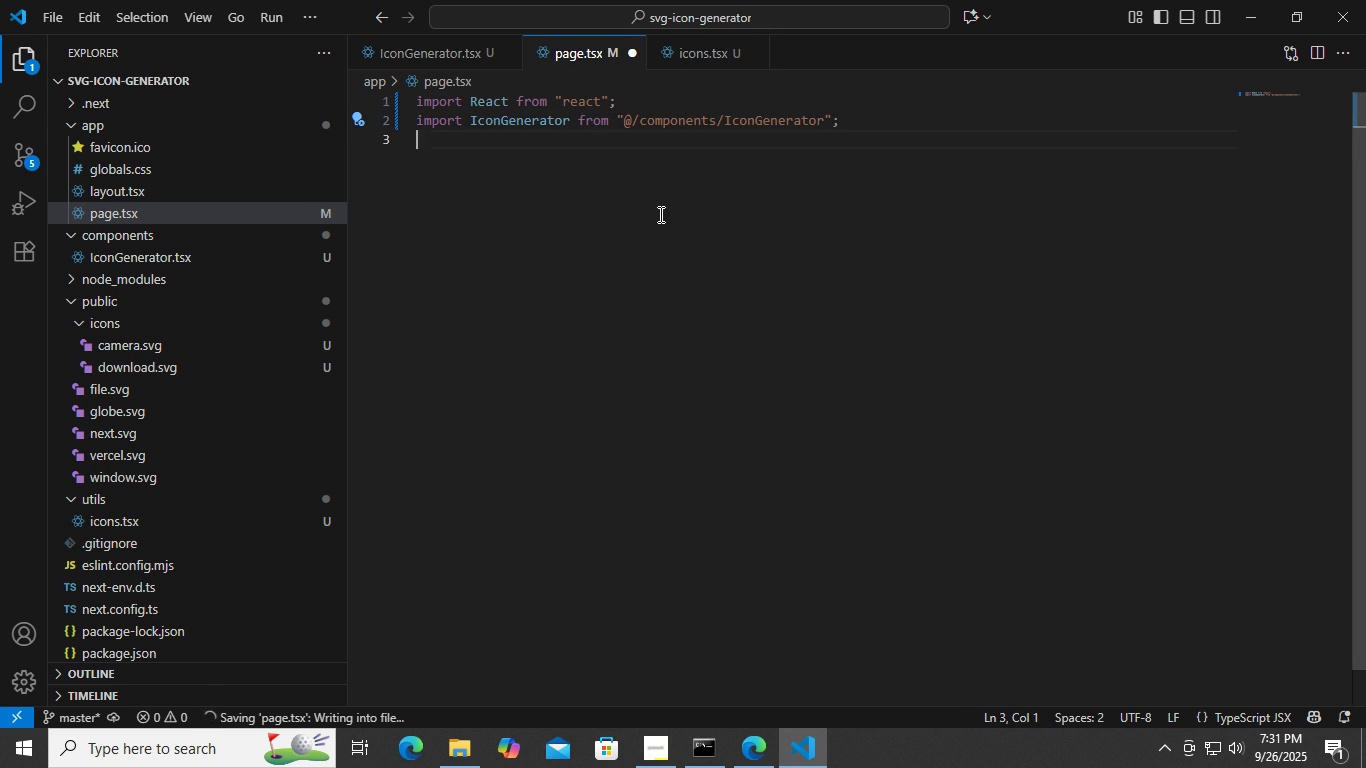 
key(Enter)
 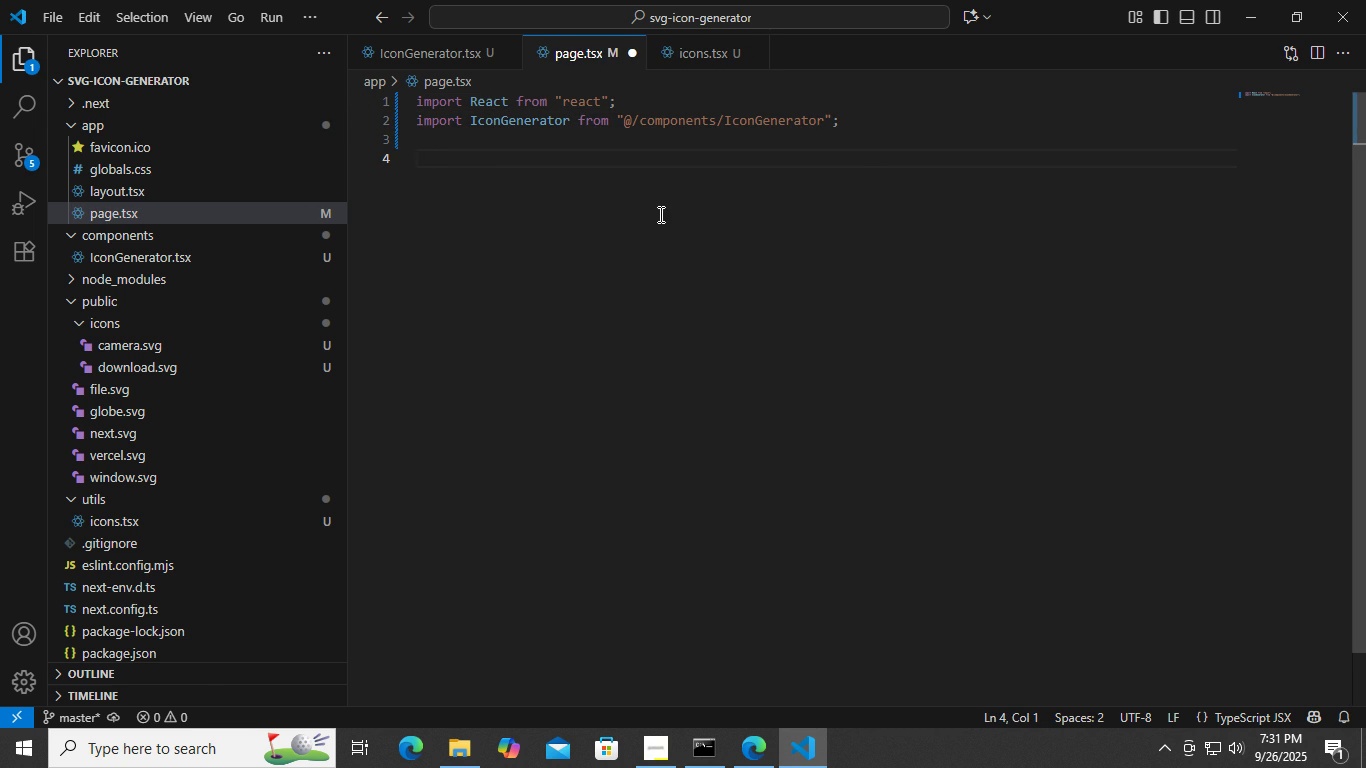 
type(export defaul)
key(Tab)
type( functi)
 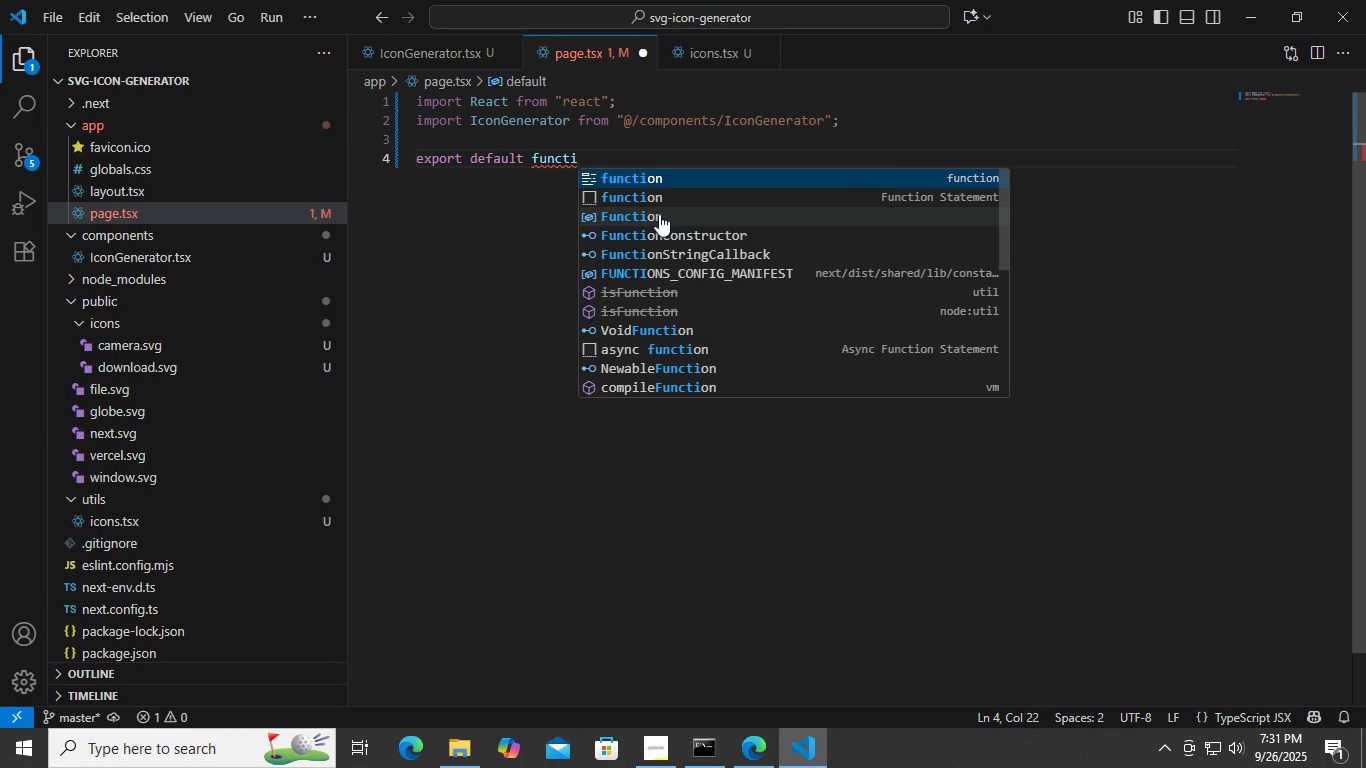 
key(Enter)